 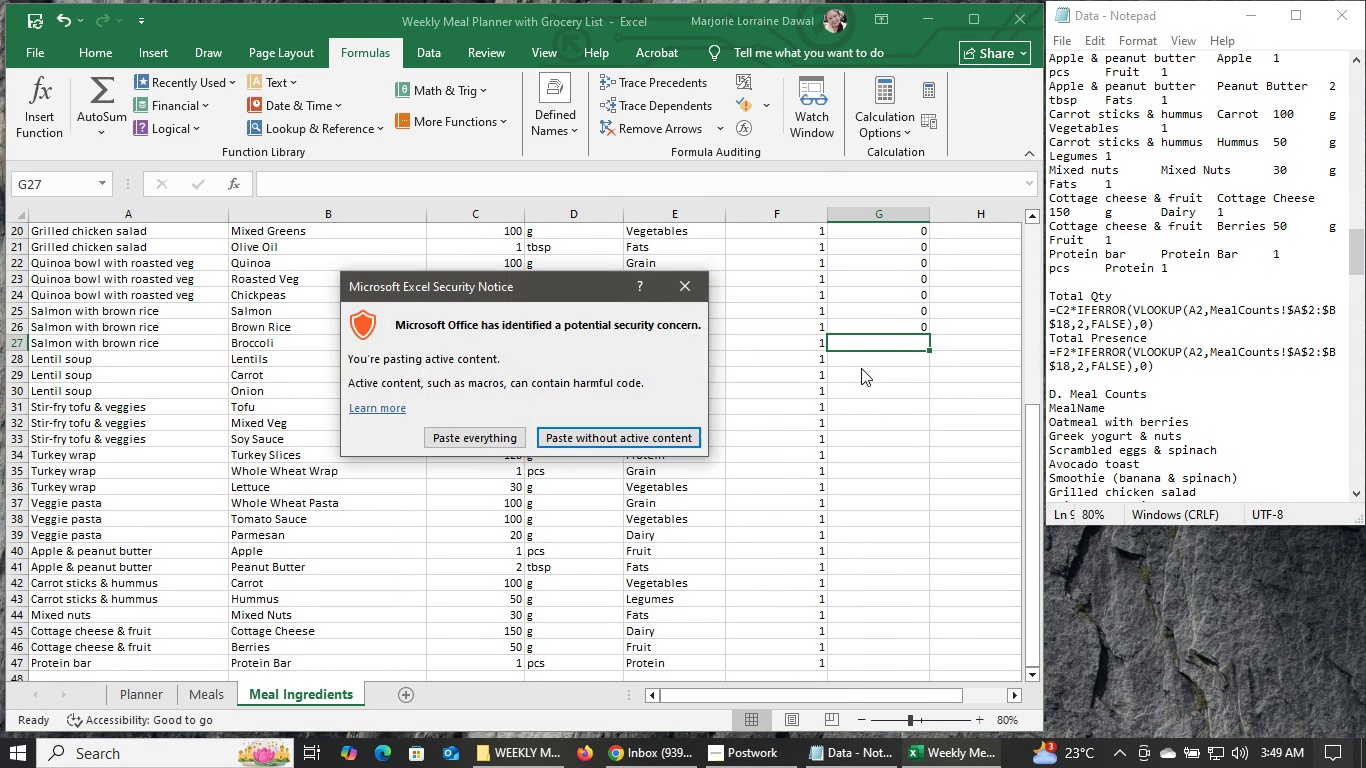 
left_click([478, 437])
 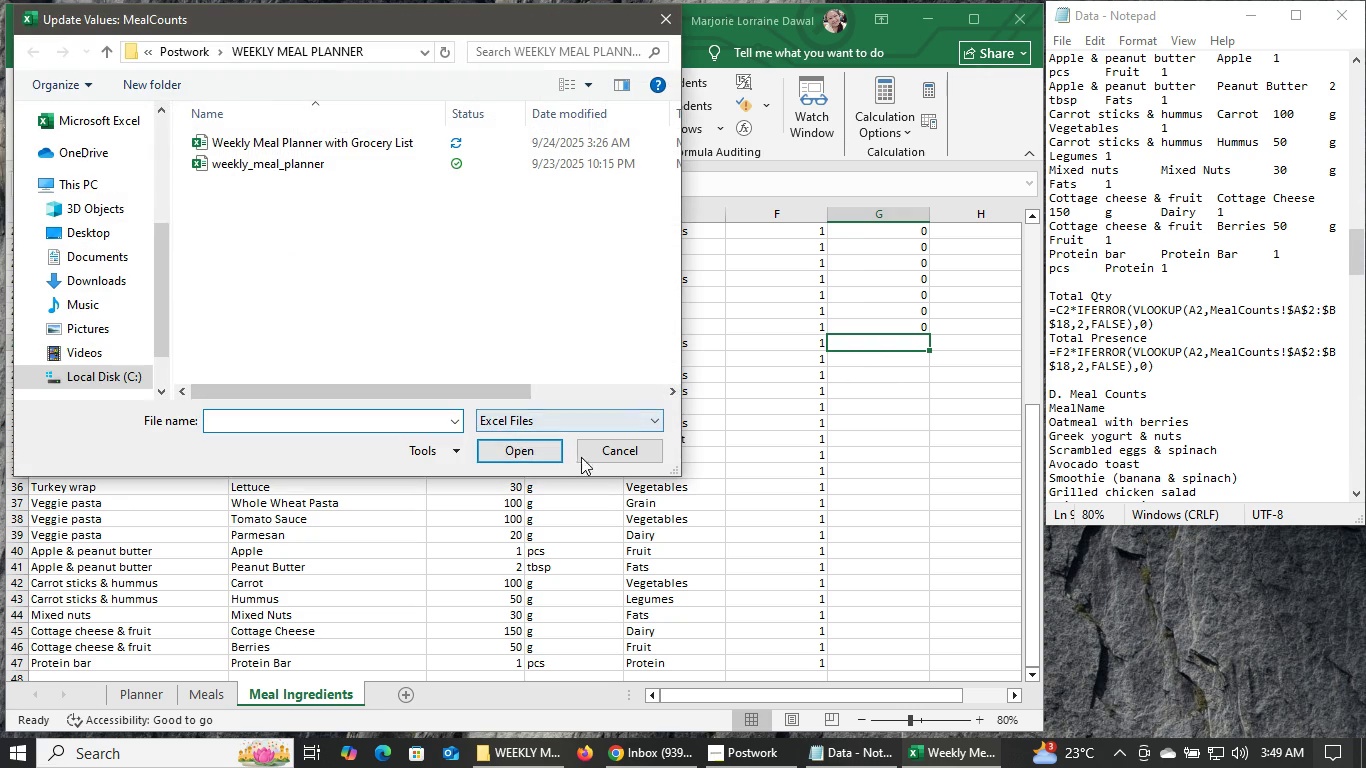 
left_click([616, 457])
 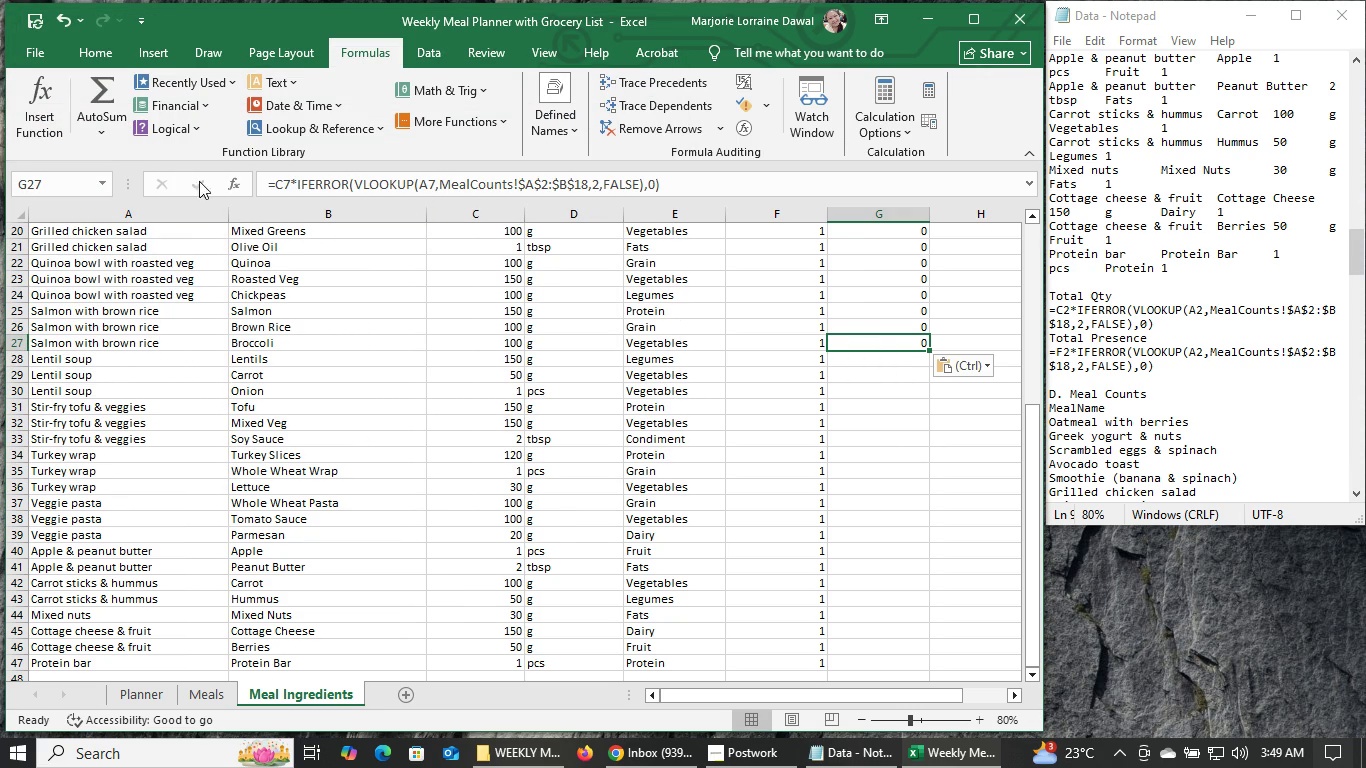 
wait(6.37)
 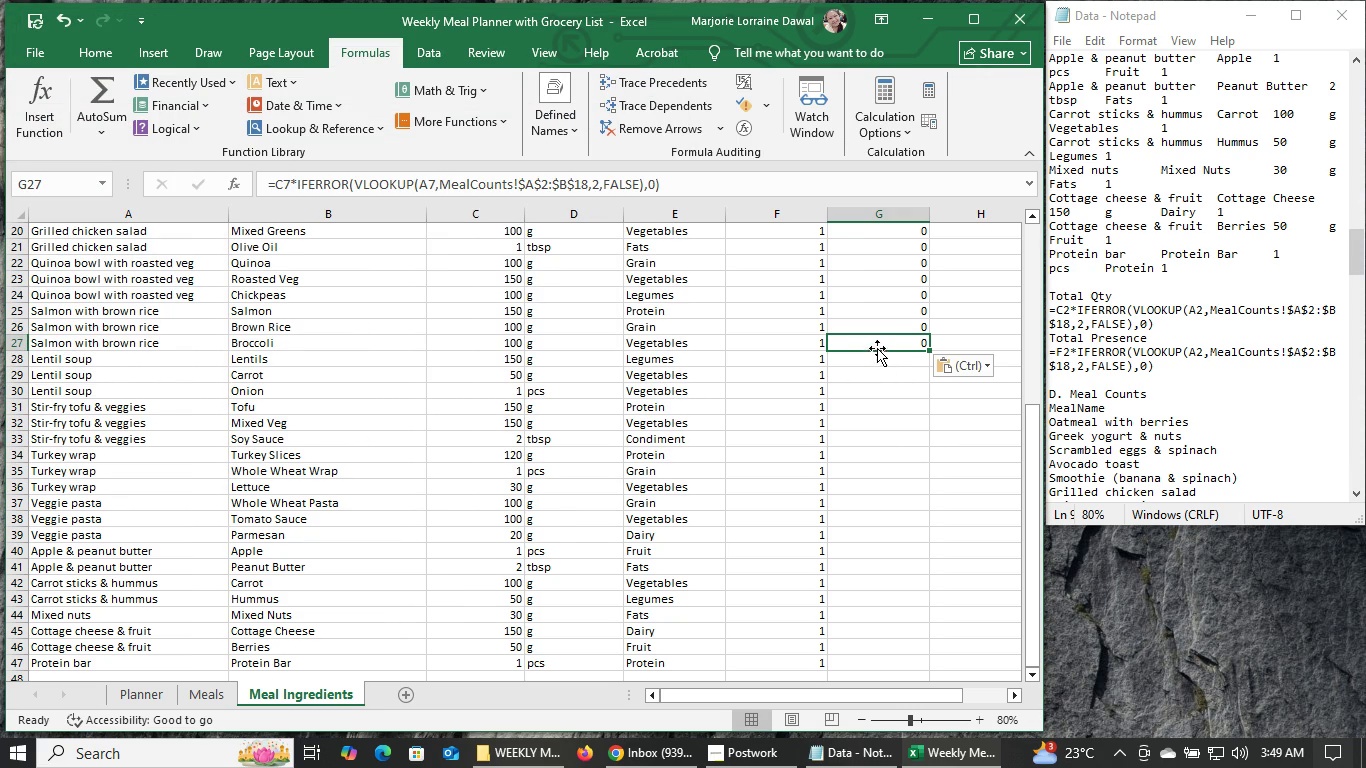 
left_click([286, 183])
 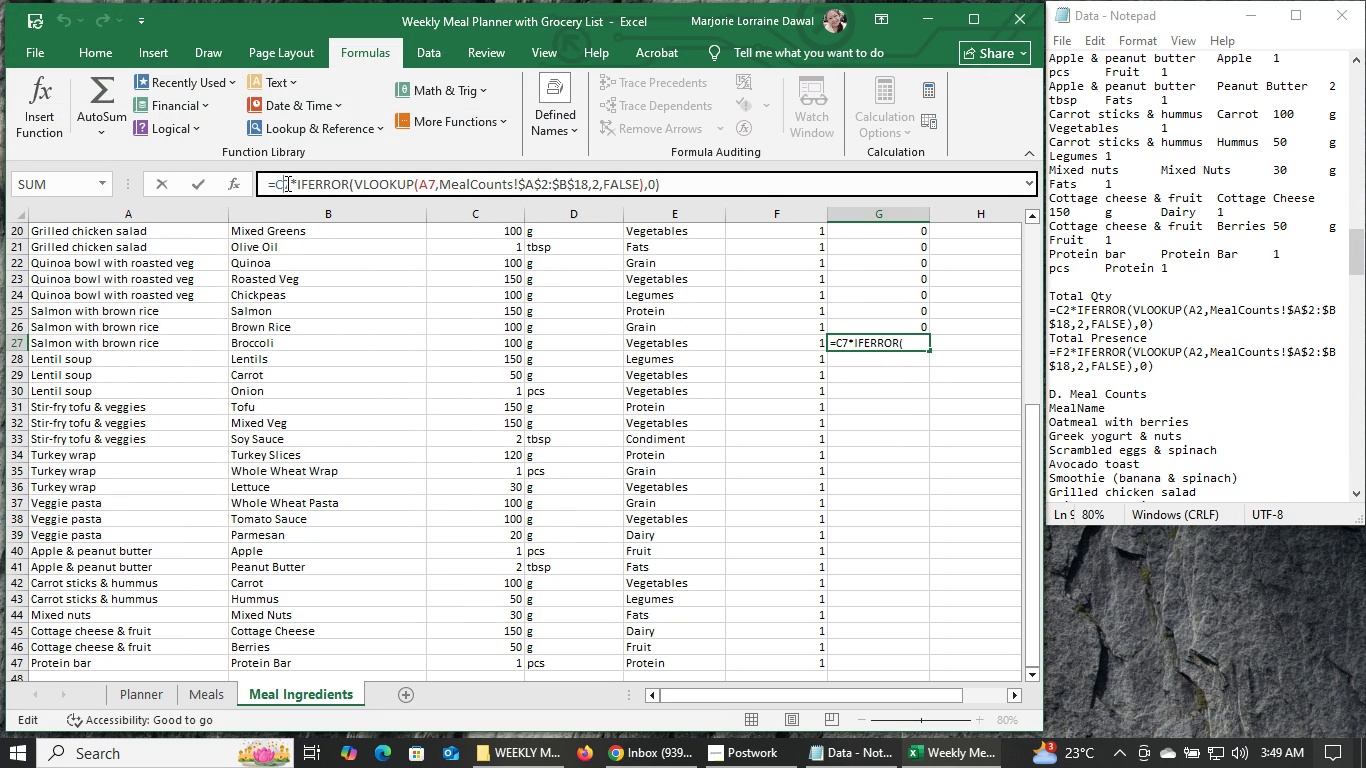 
key(2)
 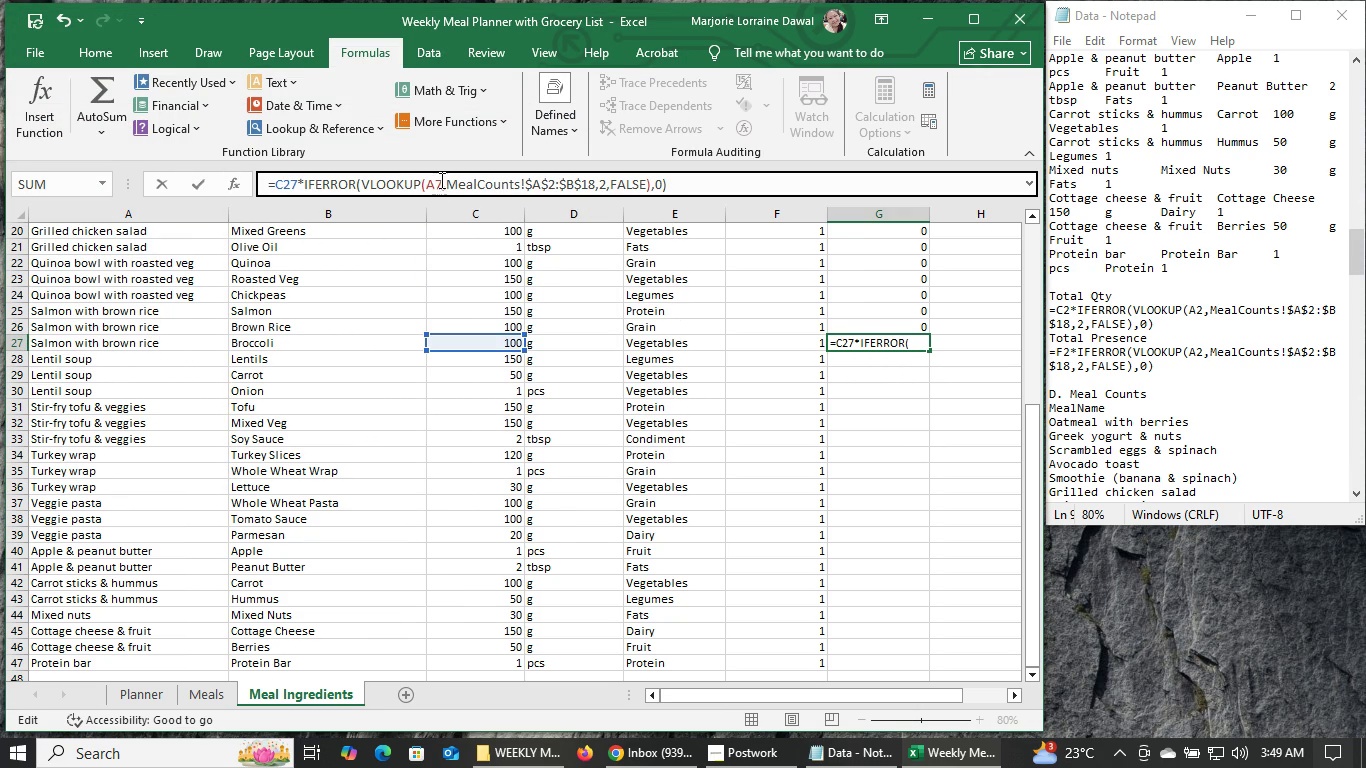 
left_click([437, 180])
 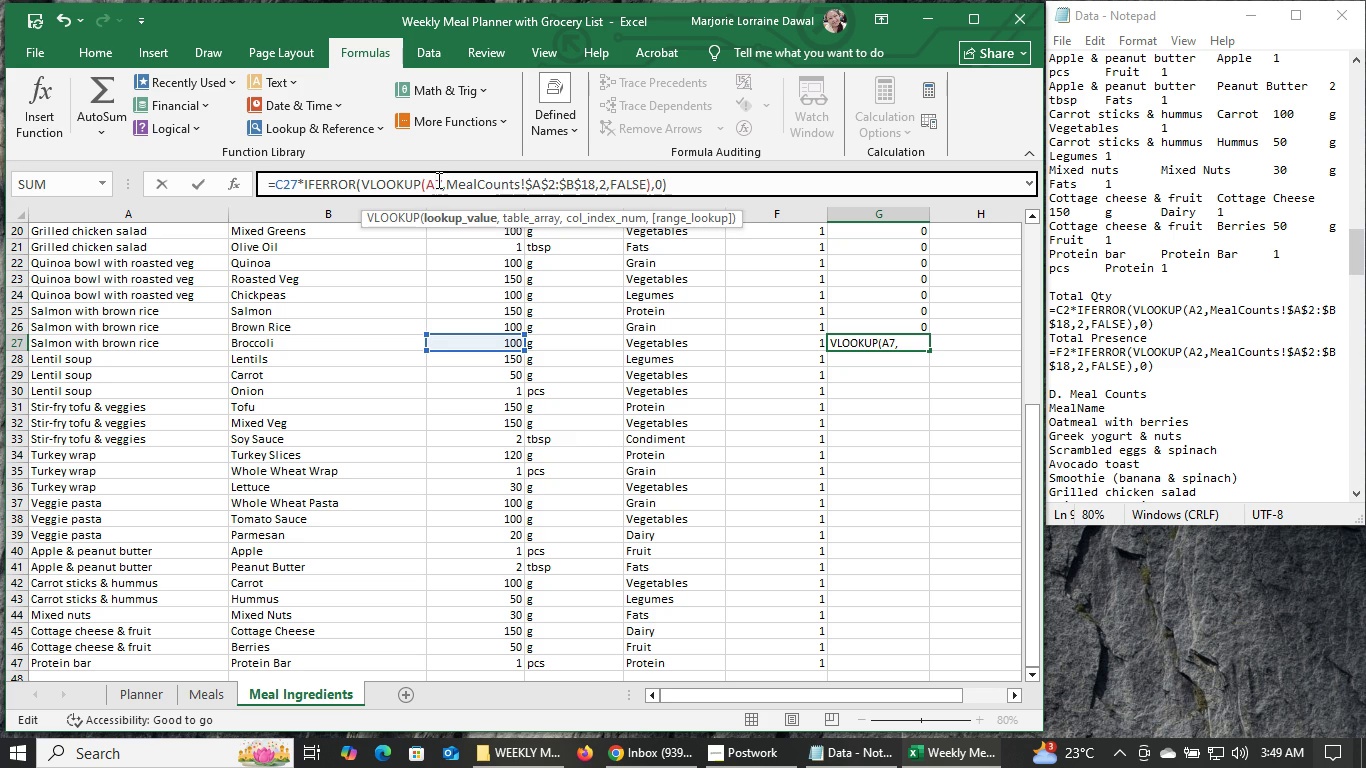 
key(2)
 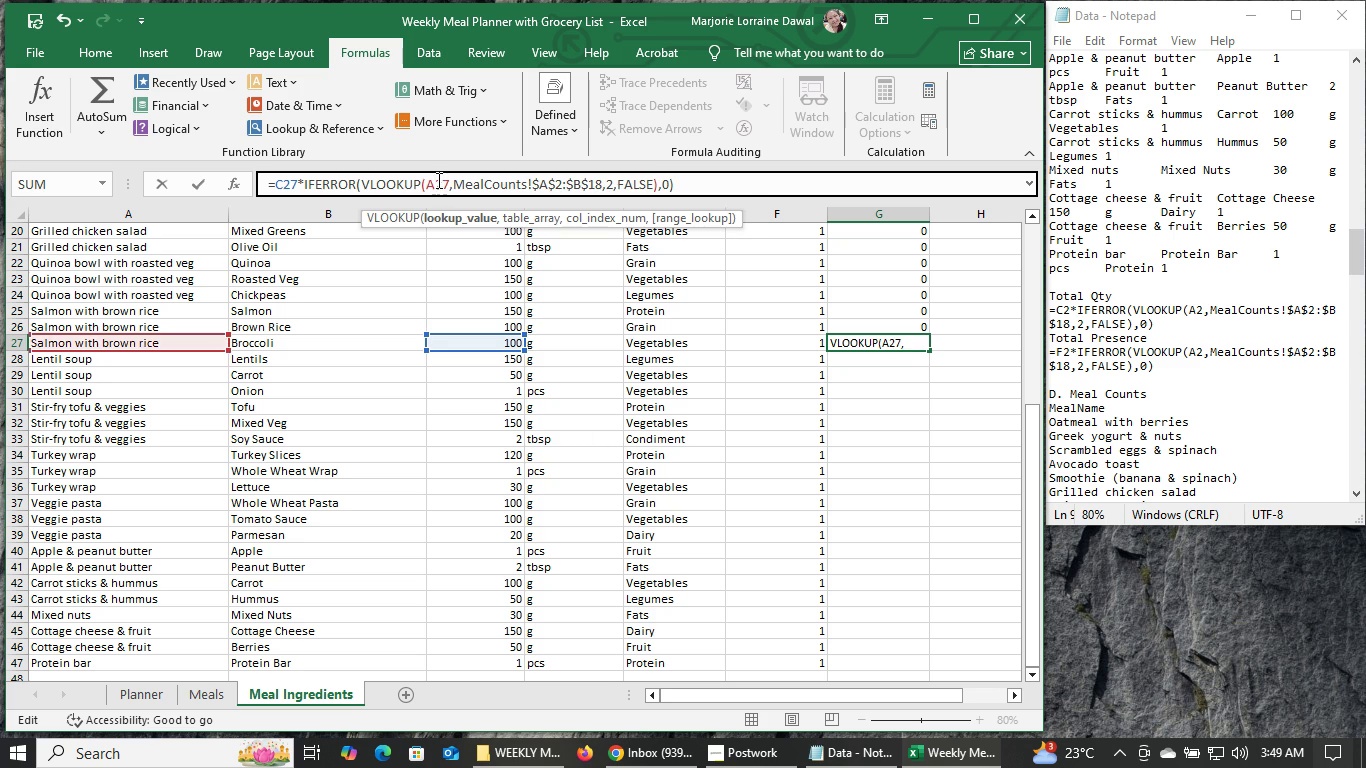 
key(Enter)
 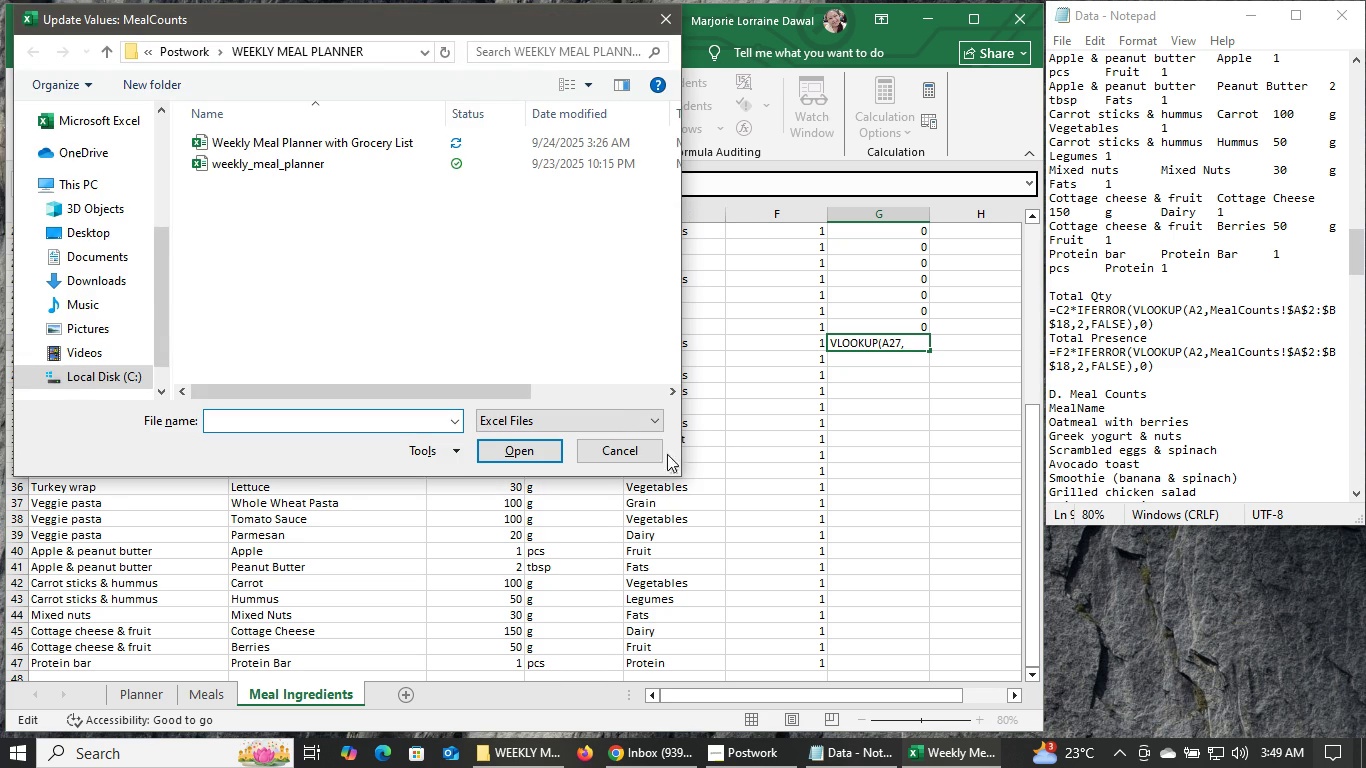 
left_click([627, 449])